 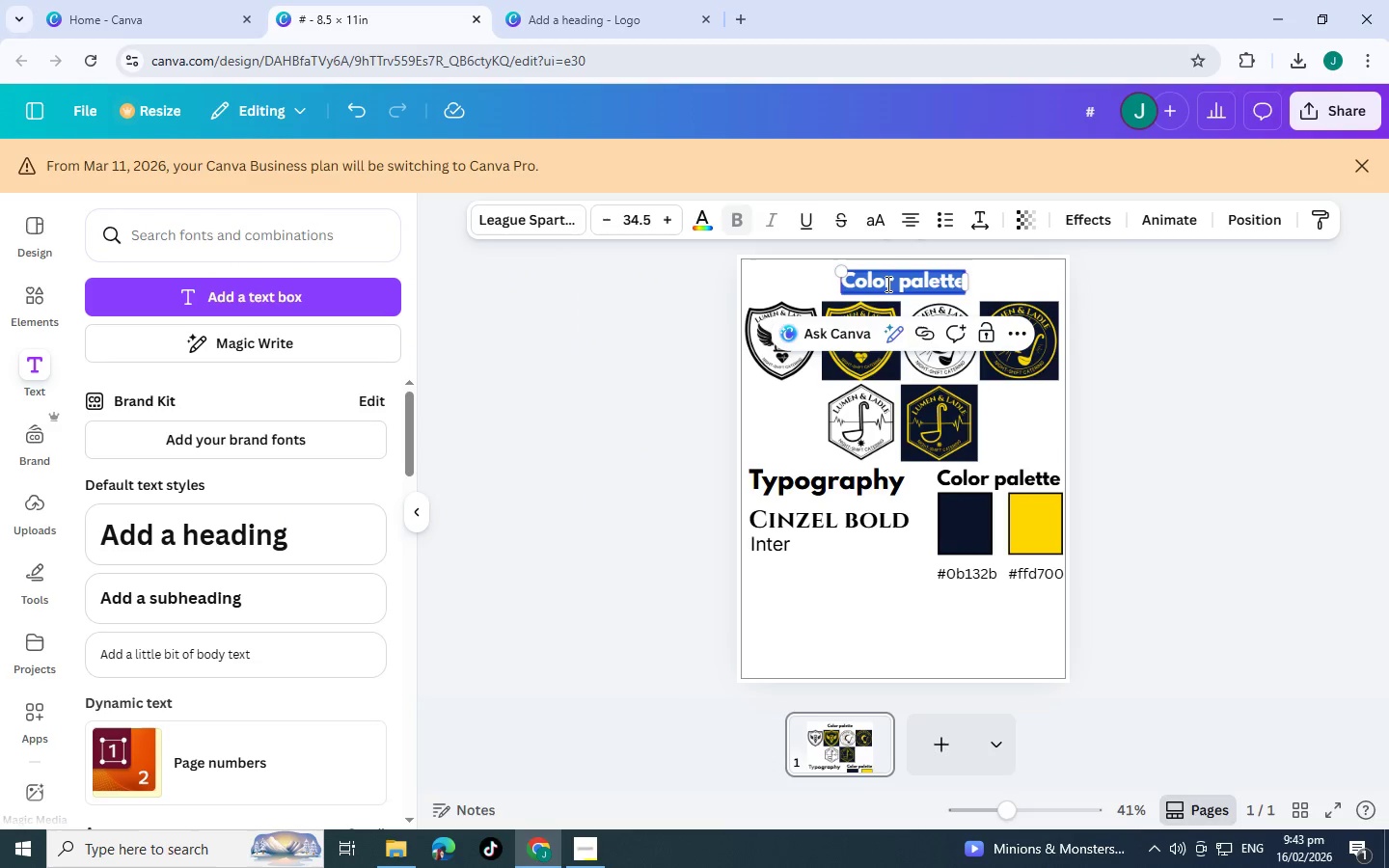 
type(Br)
key(Backspace)
type(RAM)
key(Backspace)
type(M)
key(Backspace)
type(ND SNAPSHOT)
 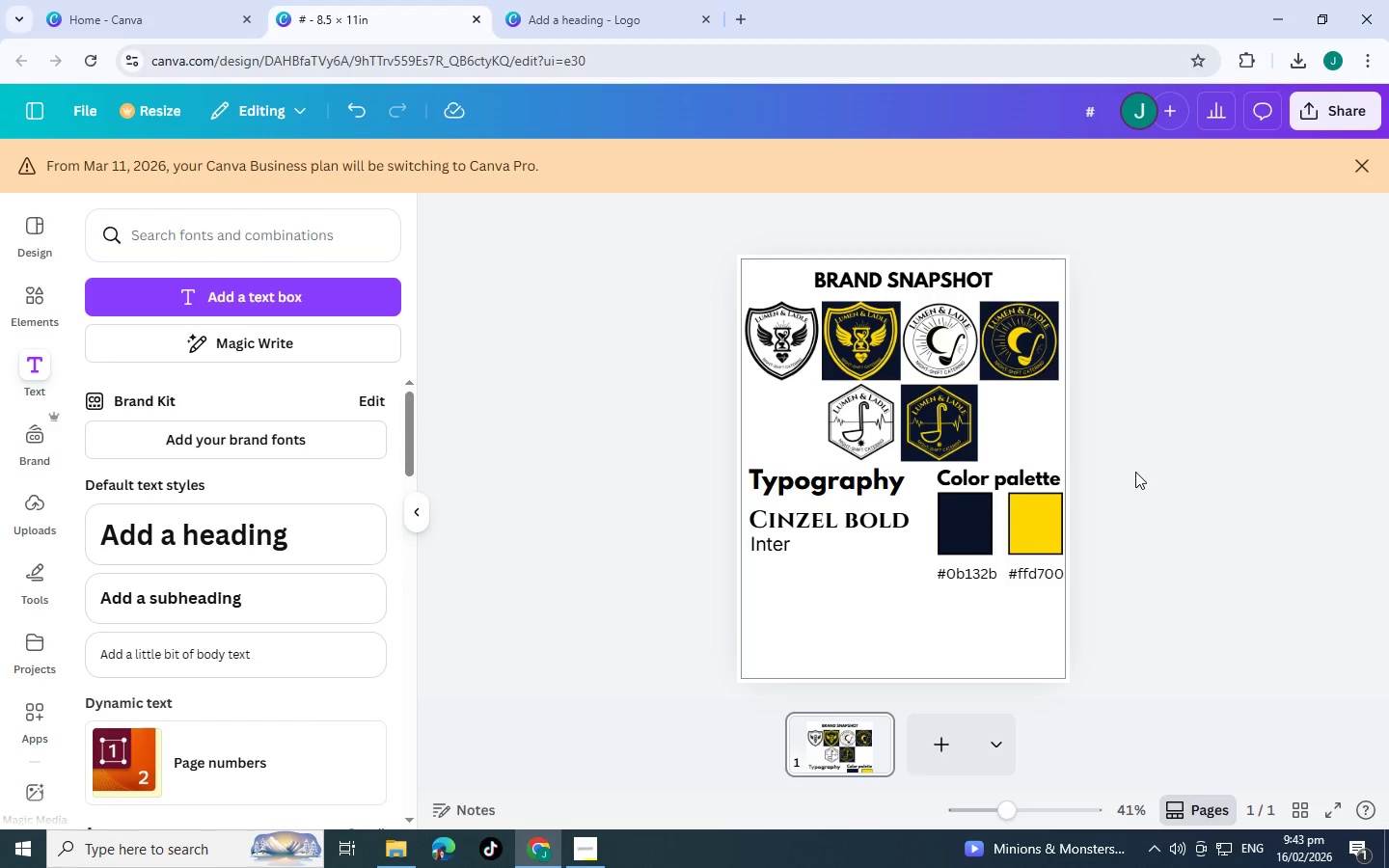 
scroll: coordinate [1110, 587], scroll_direction: up, amount: 1.0
 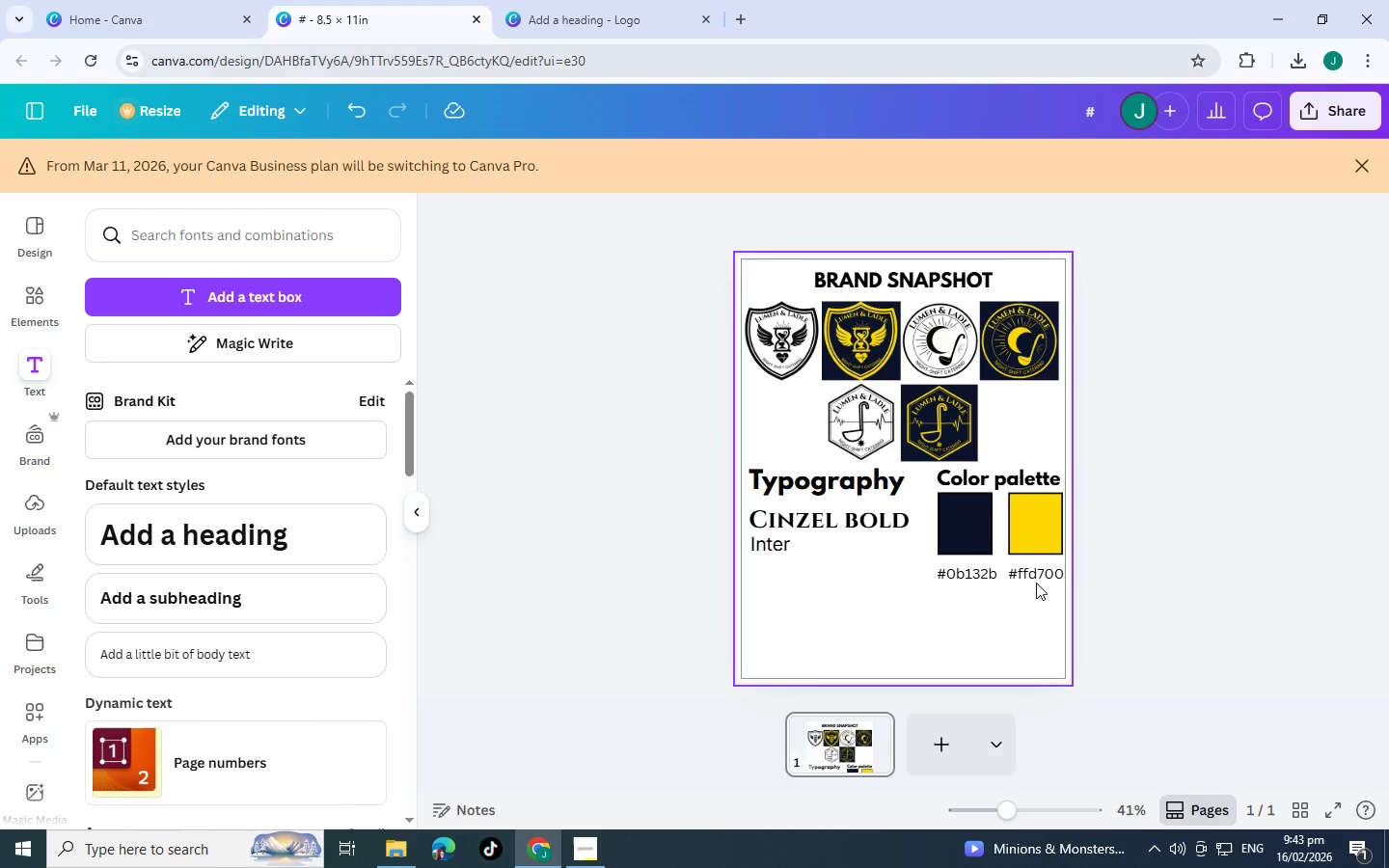 
scroll: coordinate [1036, 583], scroll_direction: down, amount: 1.0
 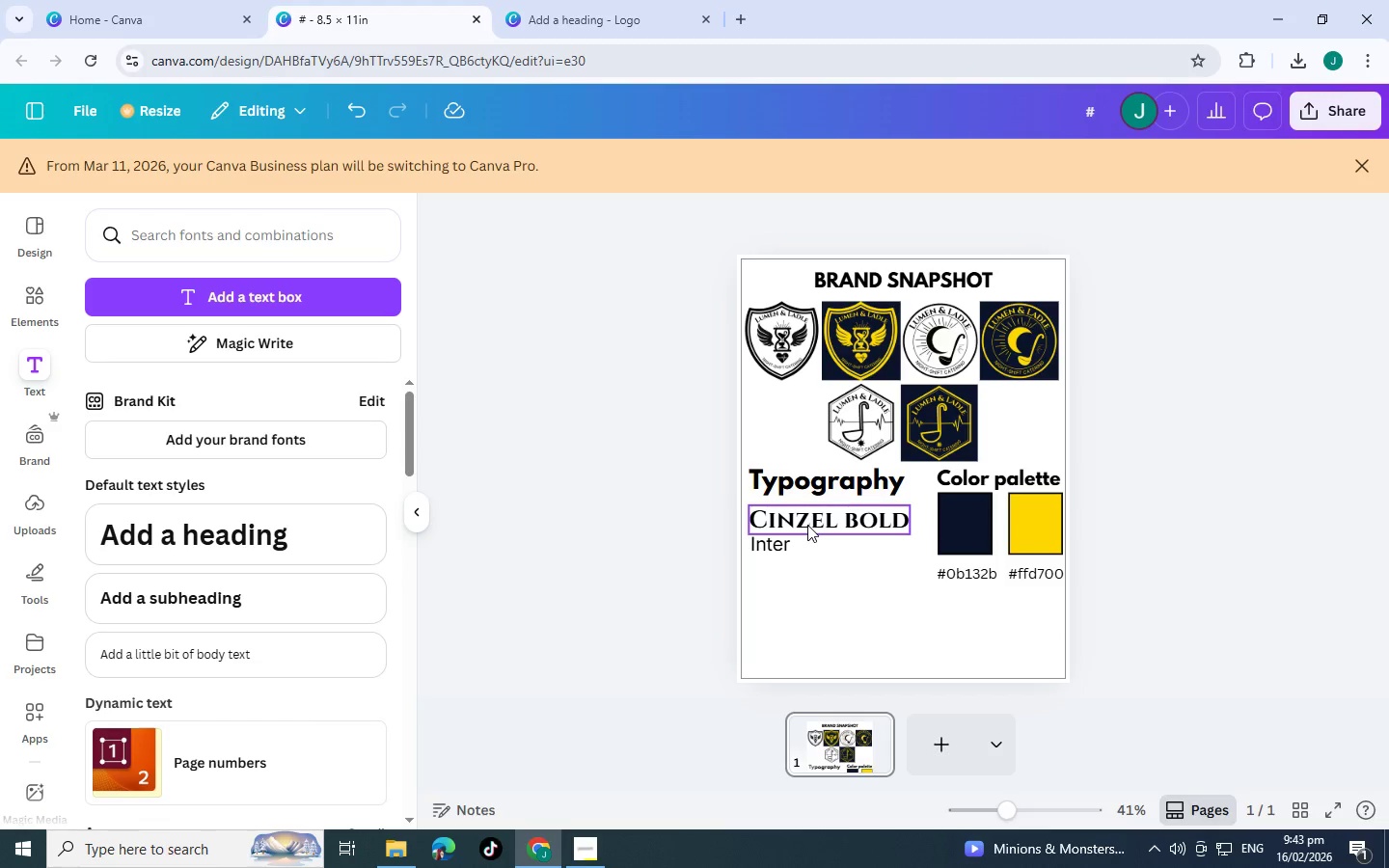 
wait(5.72)
 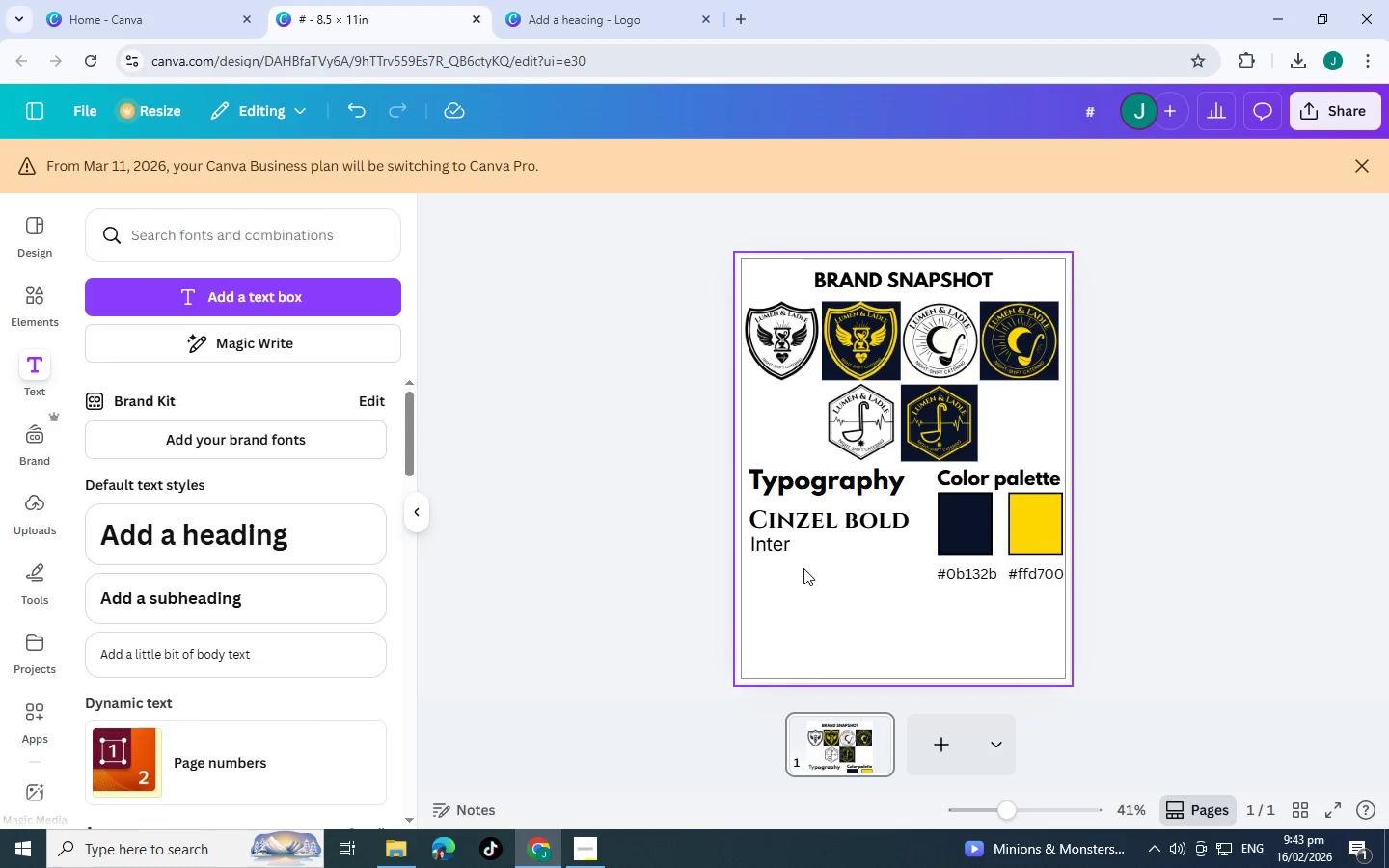 
scroll: coordinate [558, 550], scroll_direction: down, amount: 1.0
 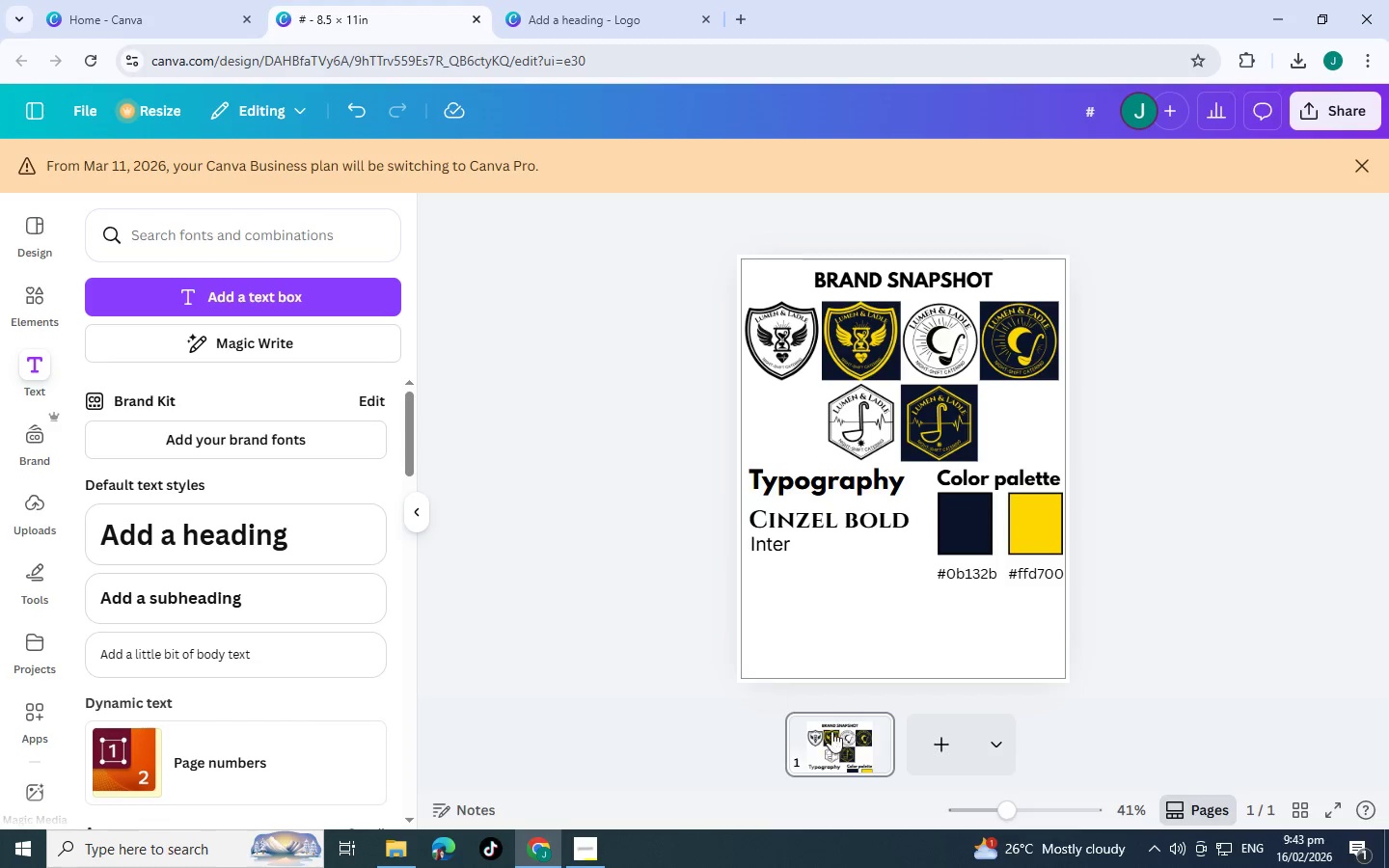 
key(Alt+Tab)